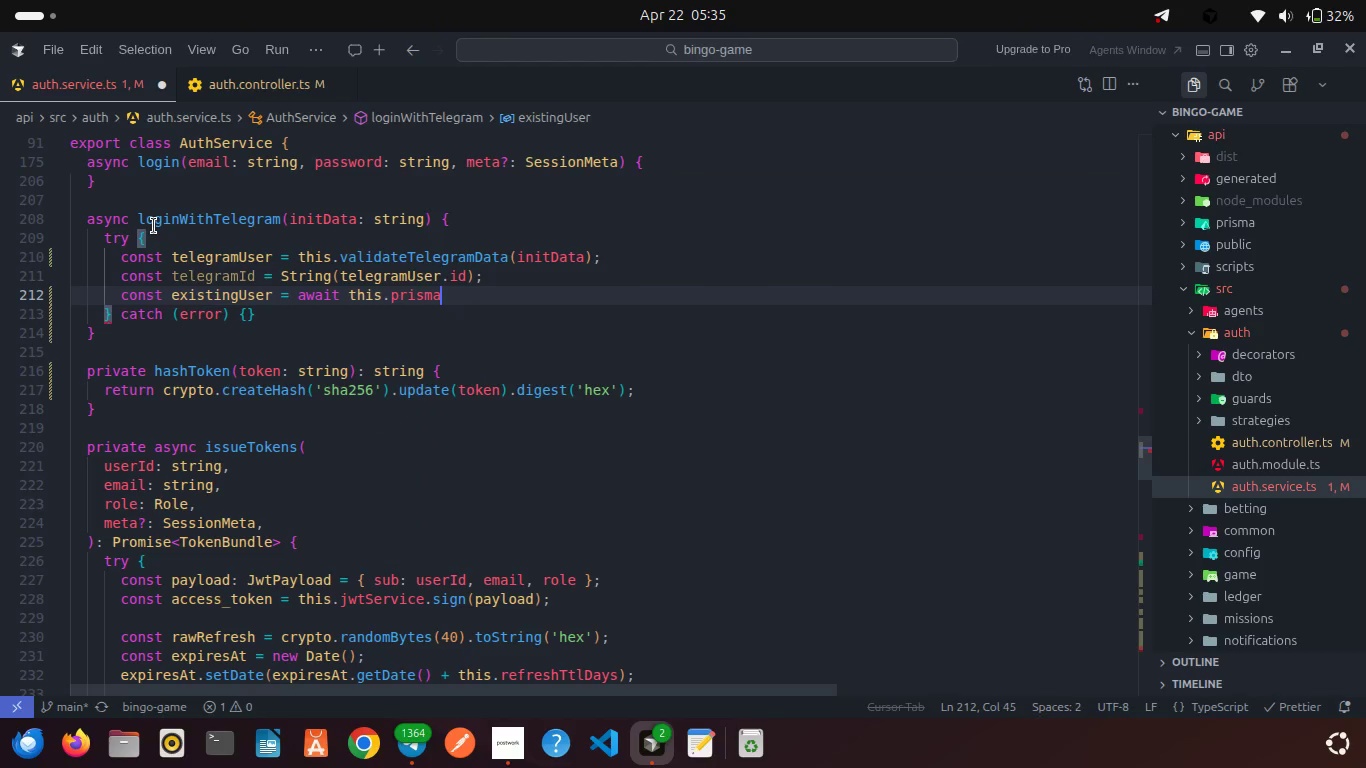 
key(Period)
 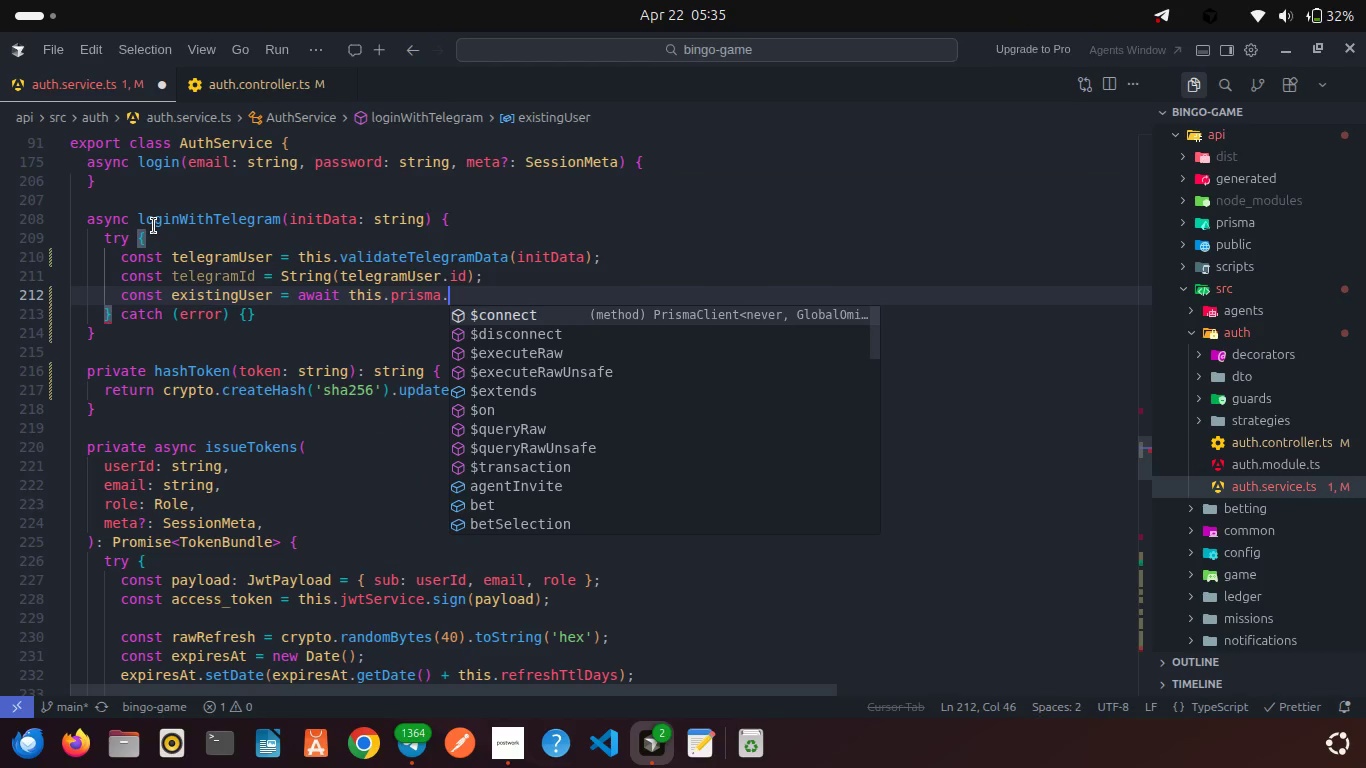 
key(U)
 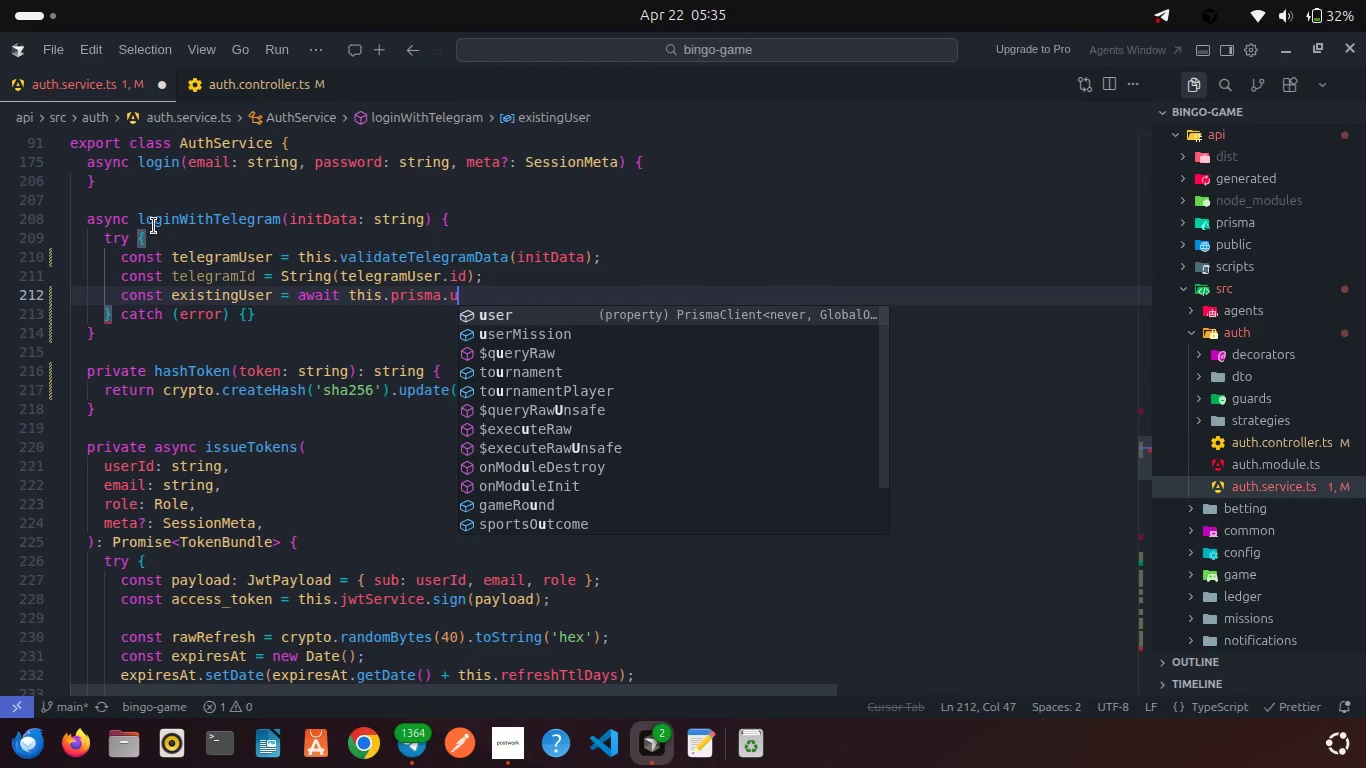 
key(Enter)
 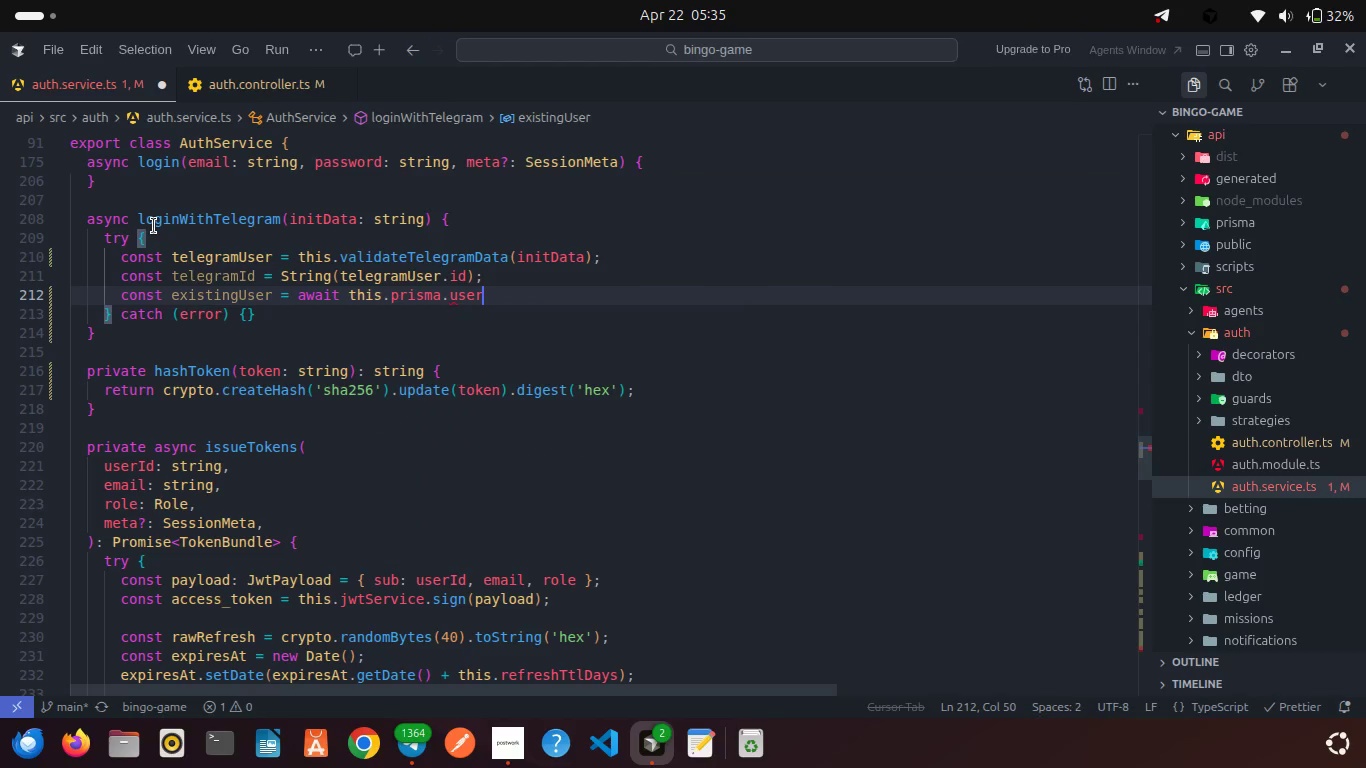 
type(.fidF)
 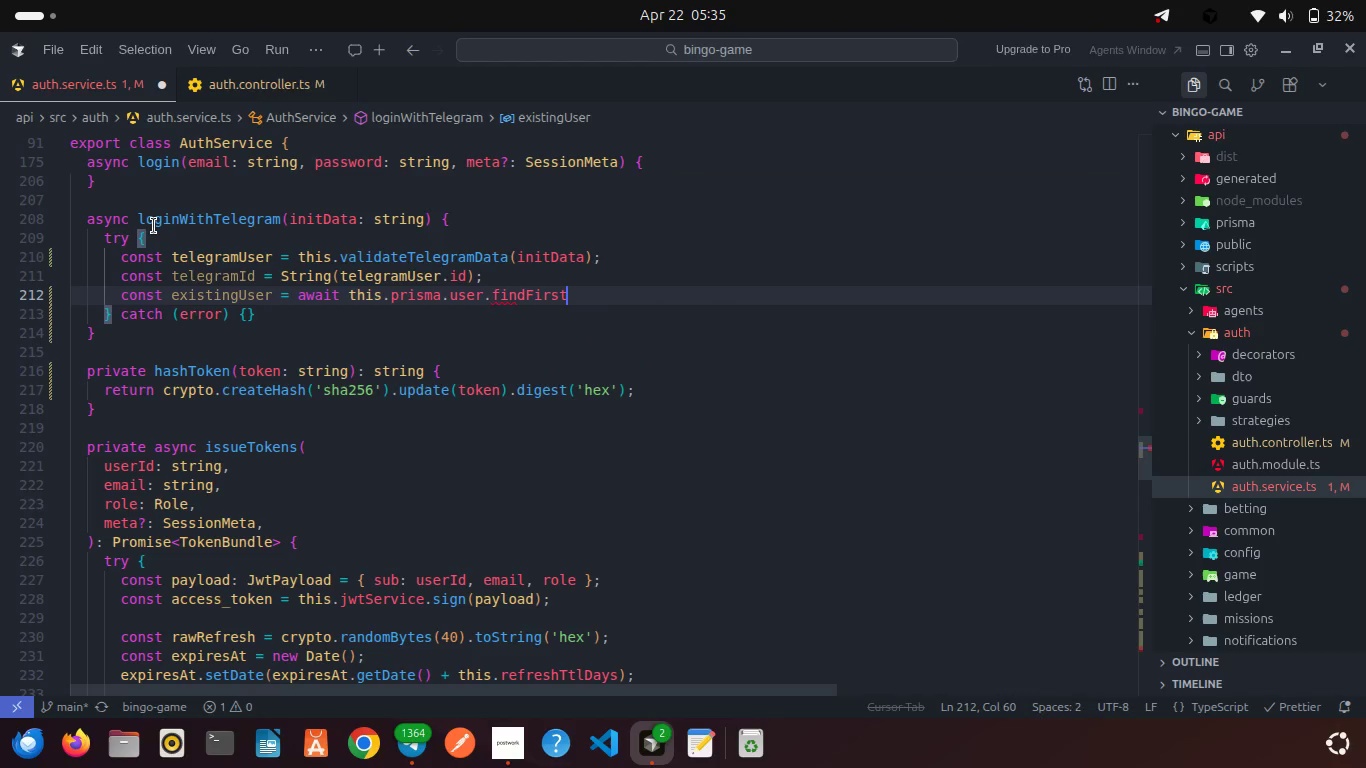 
 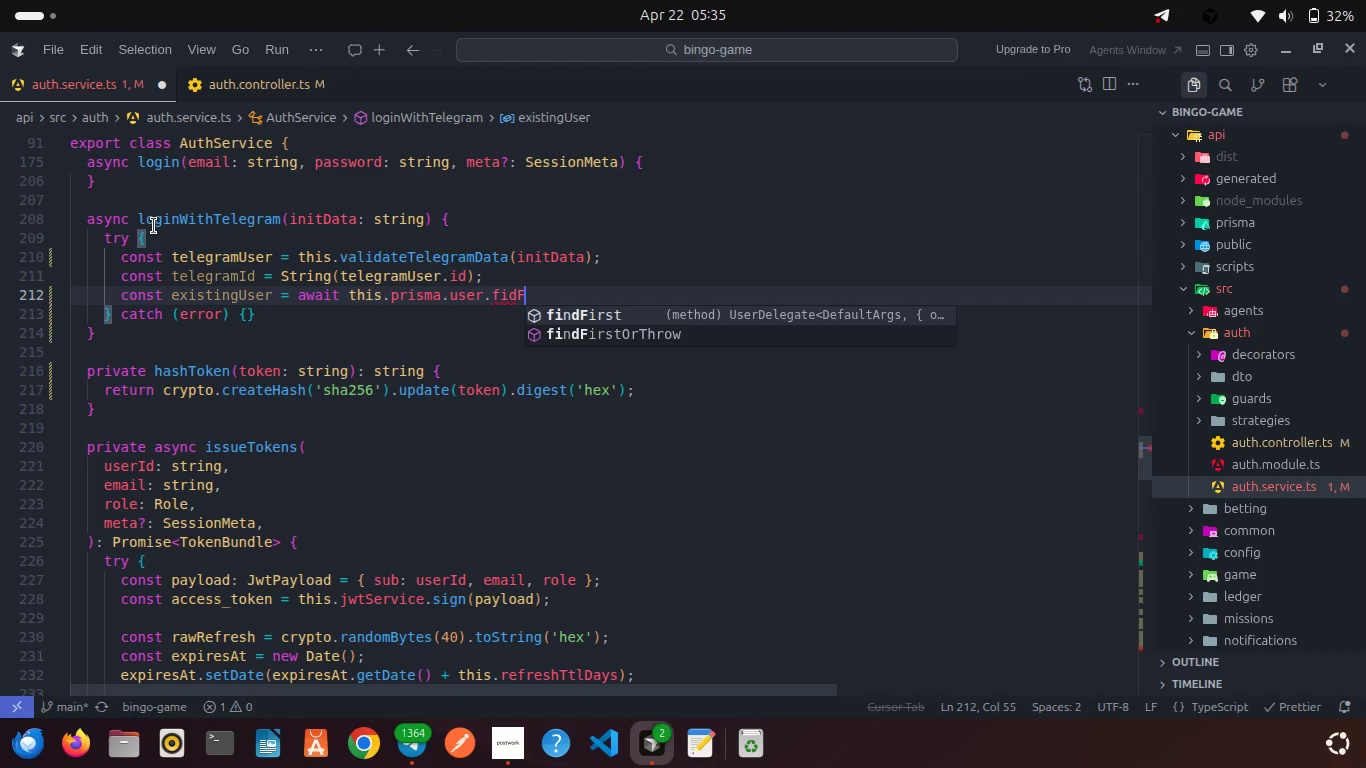 
key(Enter)
 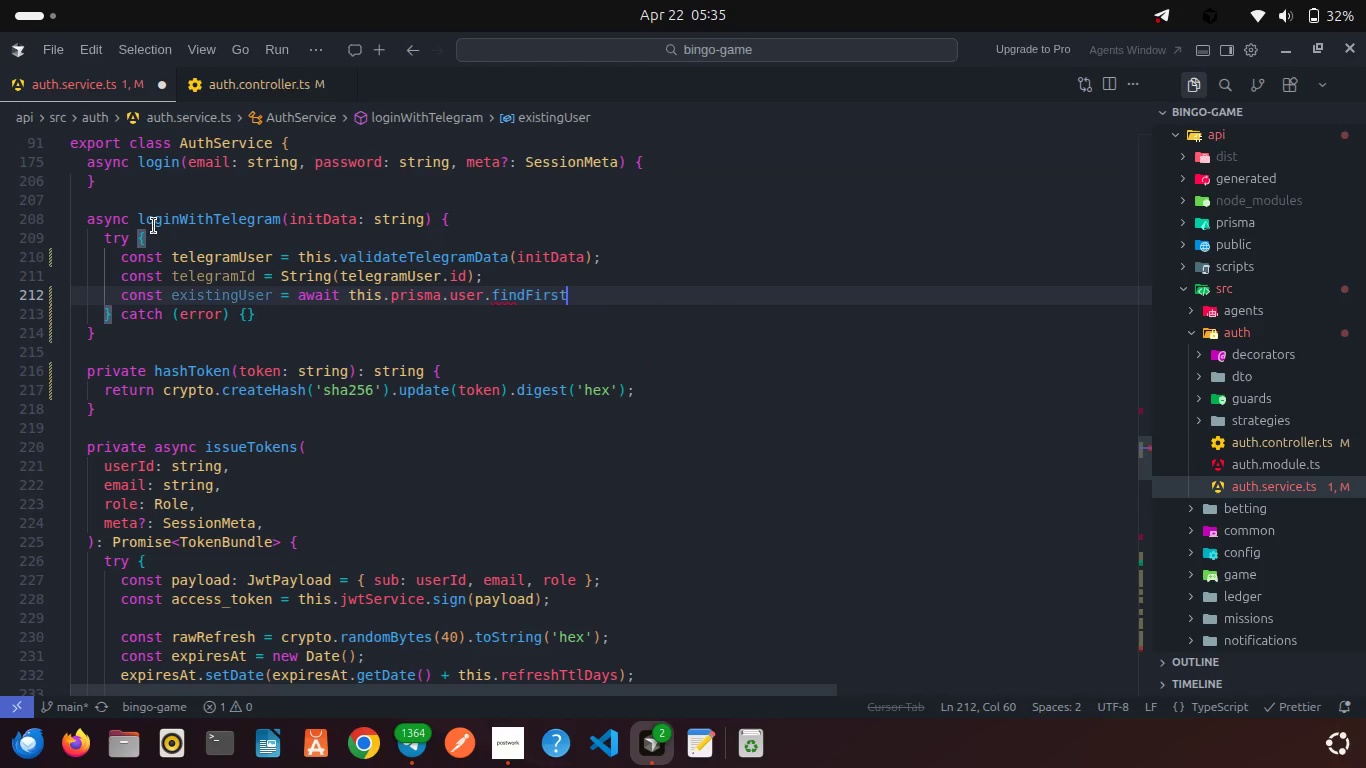 
key(Shift+9)
 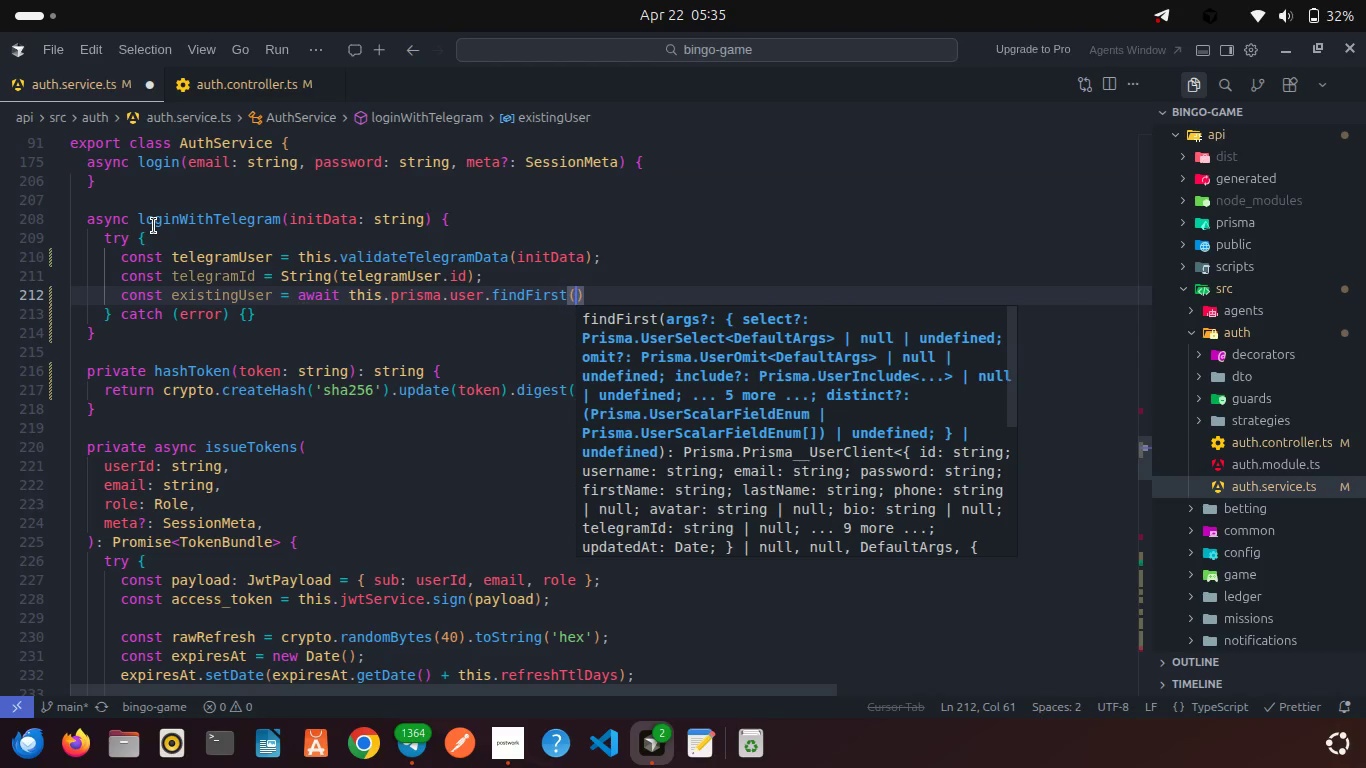 
key(Shift+ShiftRight)
 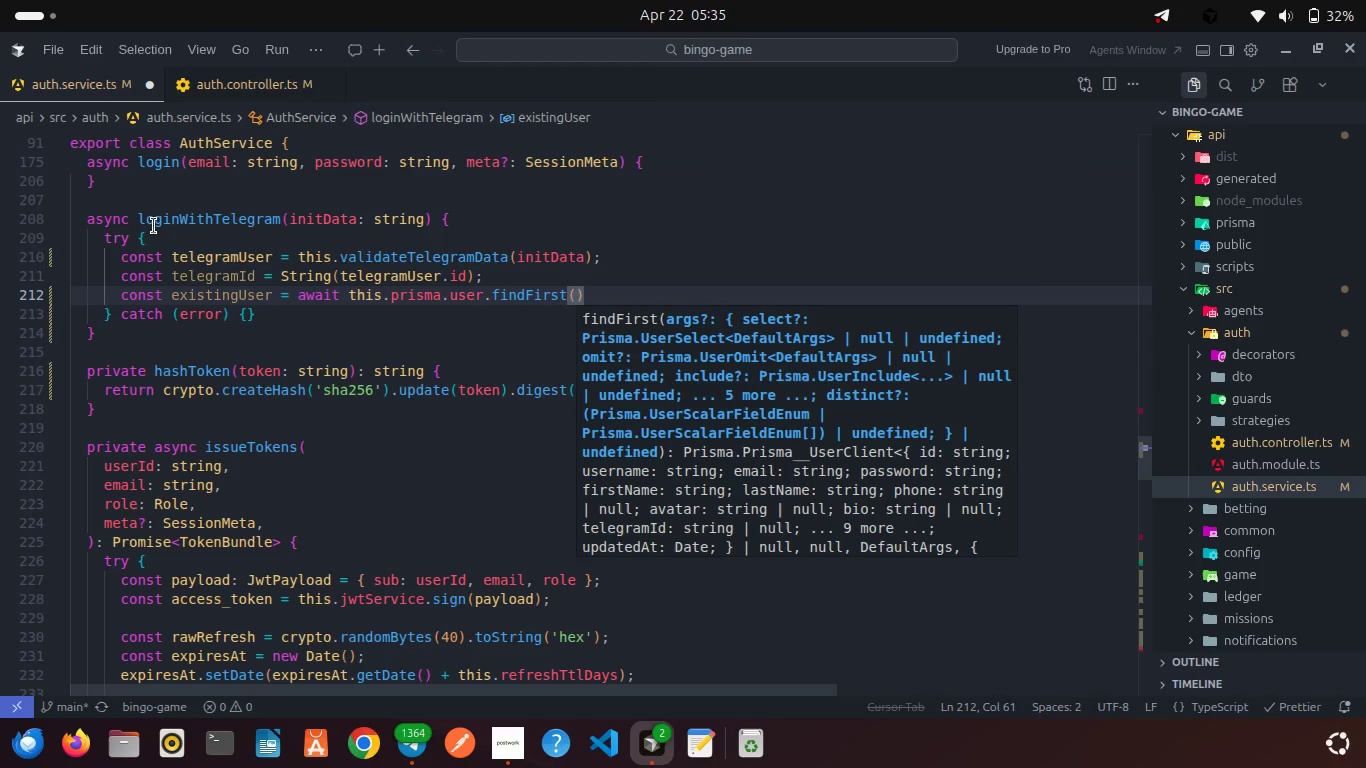 
key(Shift+BracketLeft)
 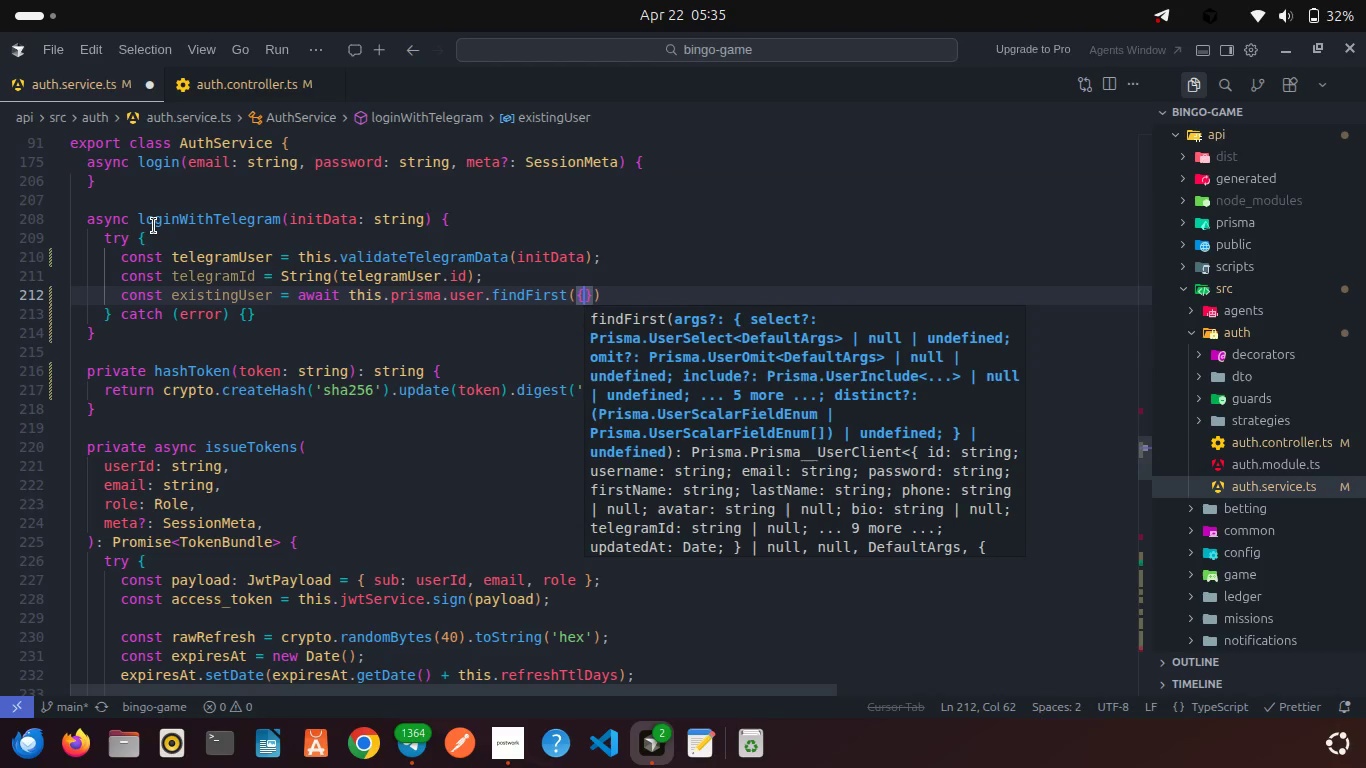 
key(Shift+ShiftRight)
 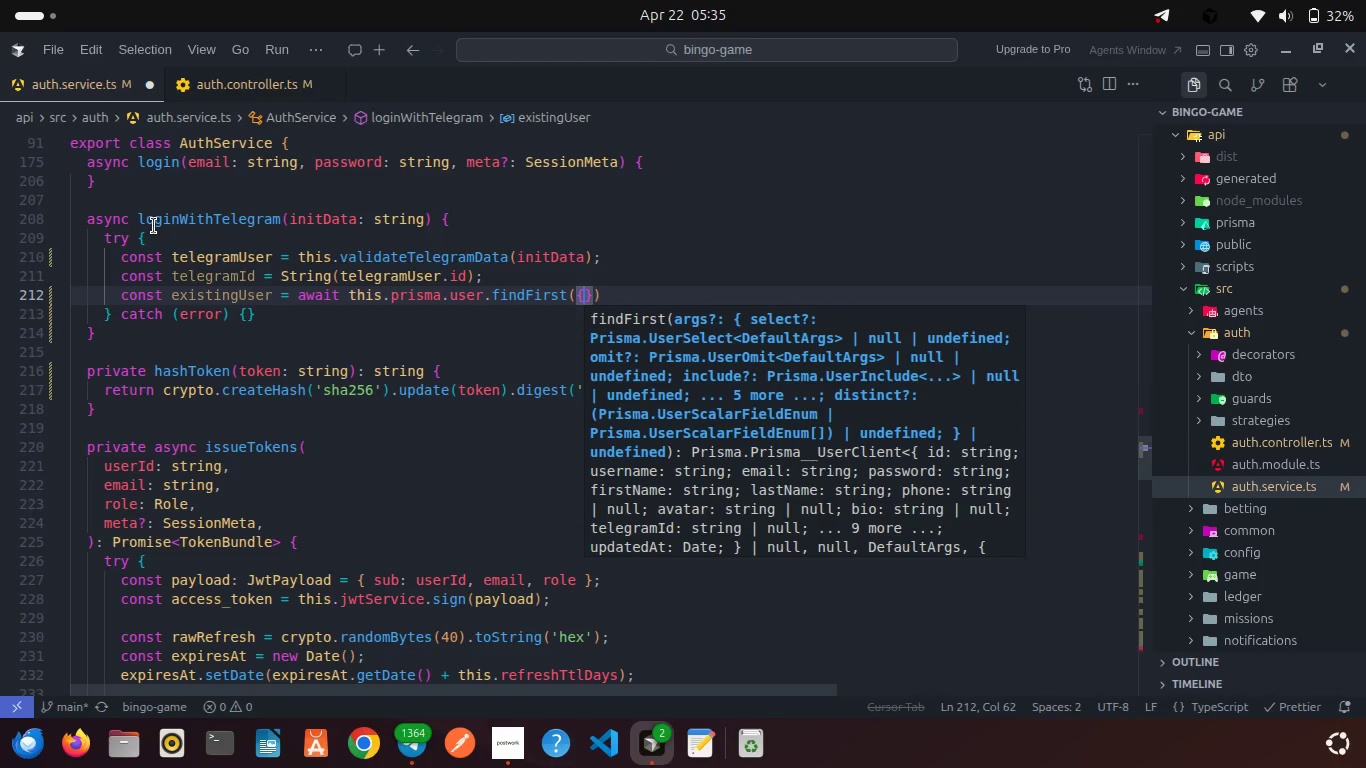 
key(Enter)
 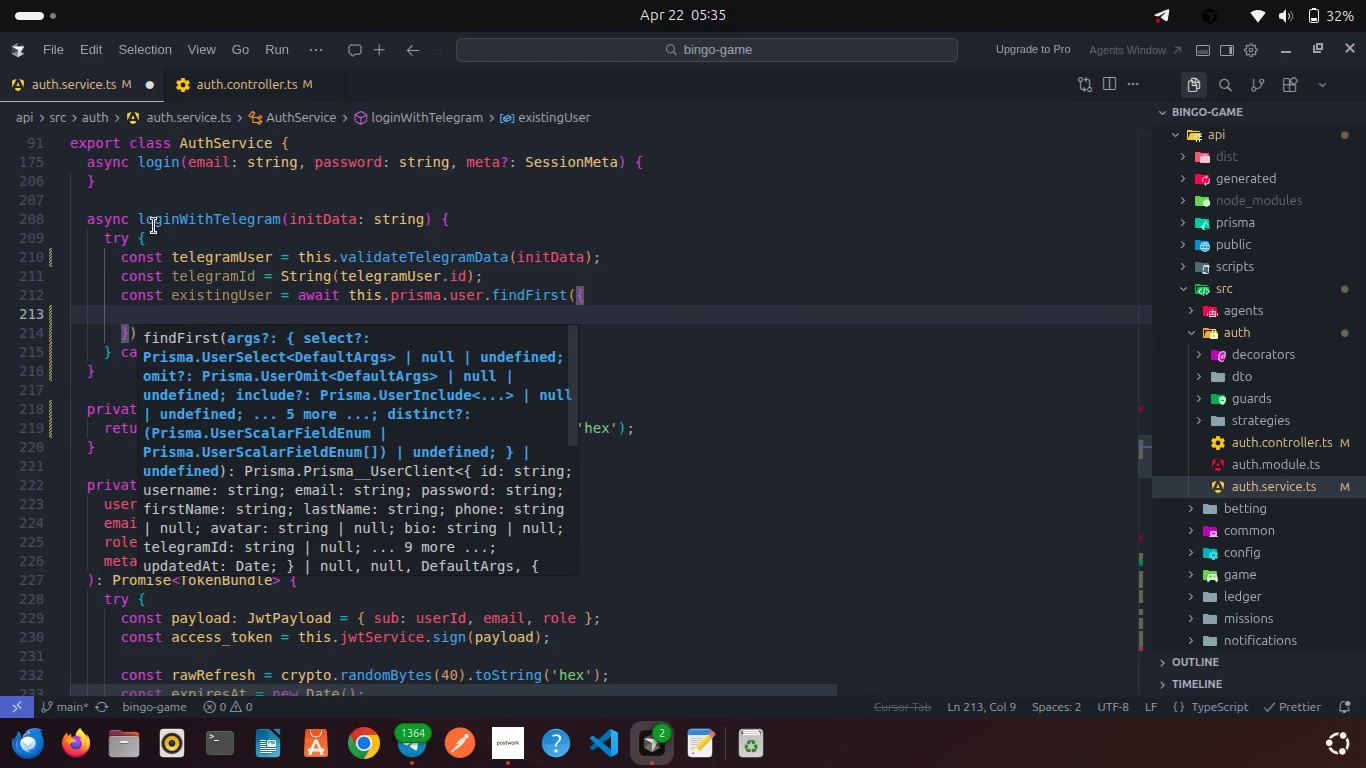 
type(whe')
key(Backspace)
 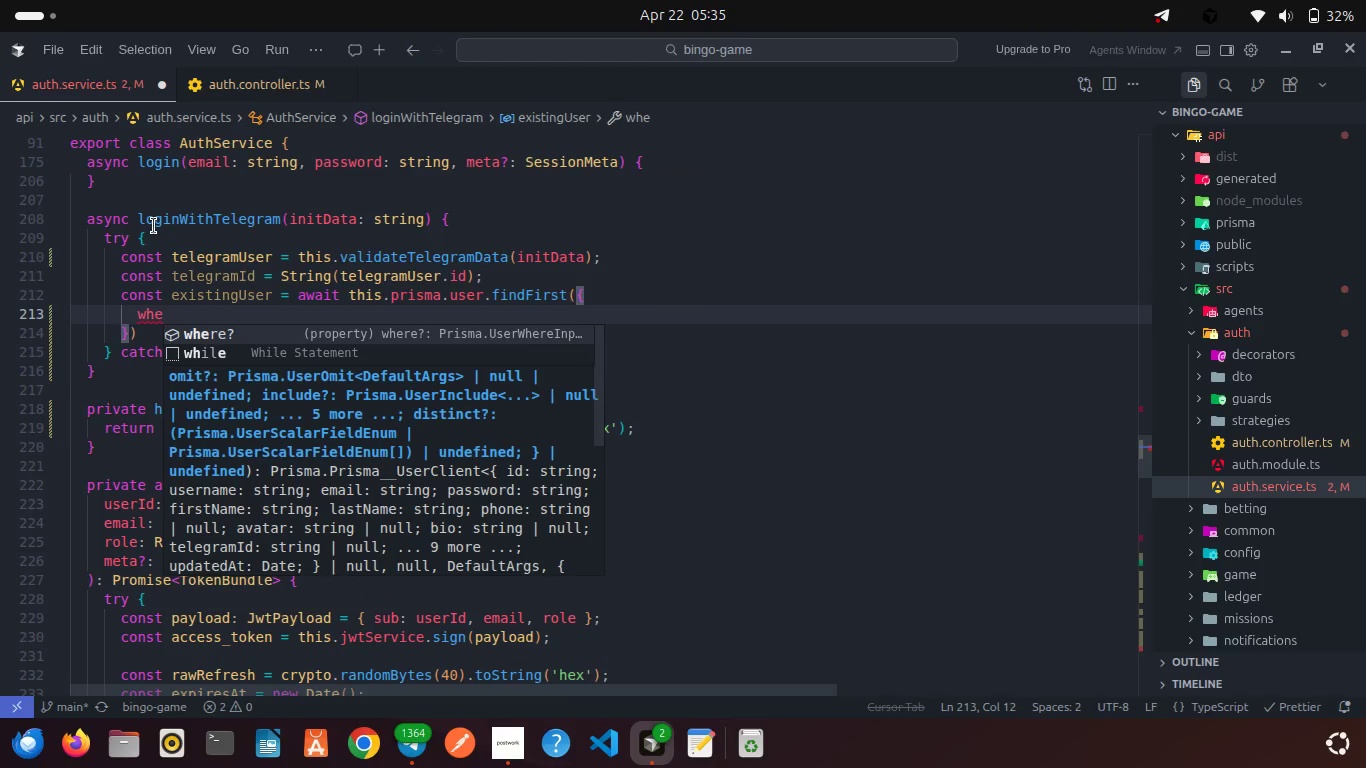 
key(Enter)
 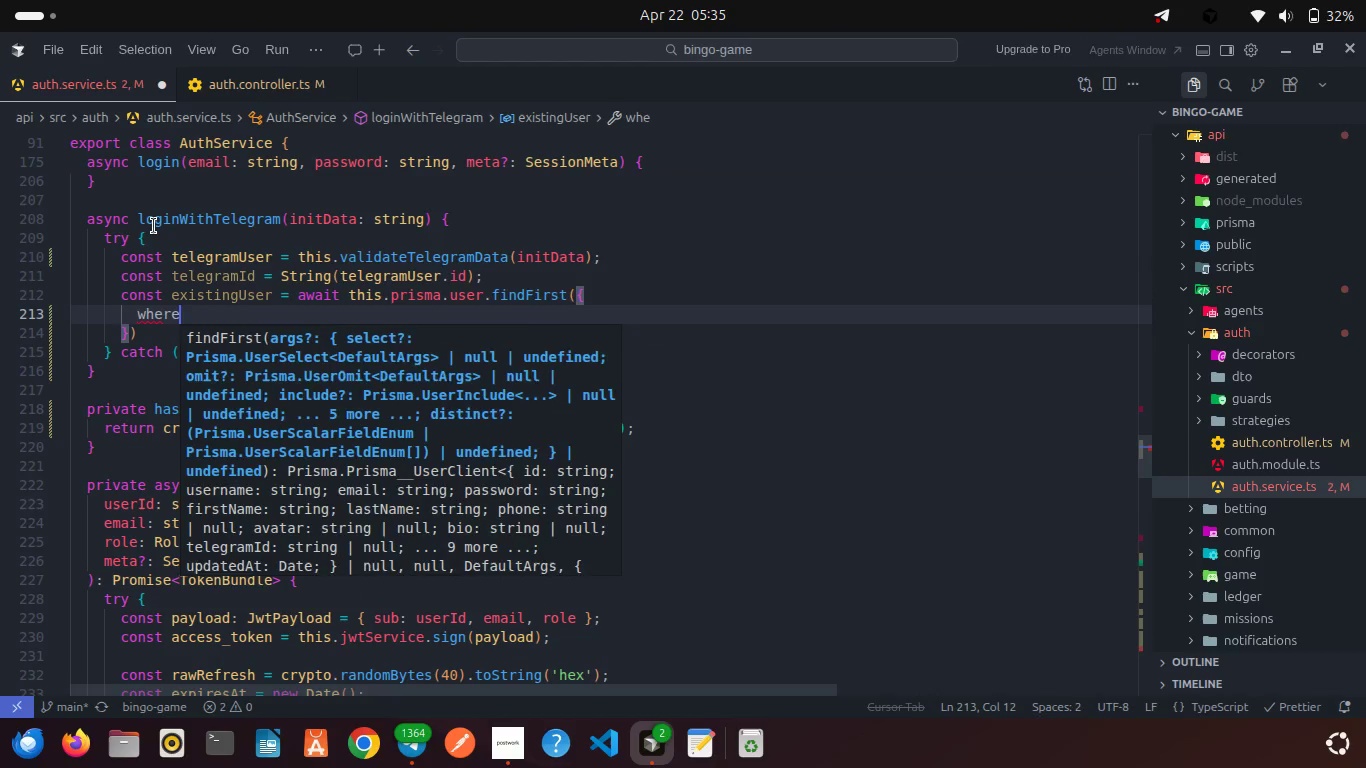 
type(: { tele)
 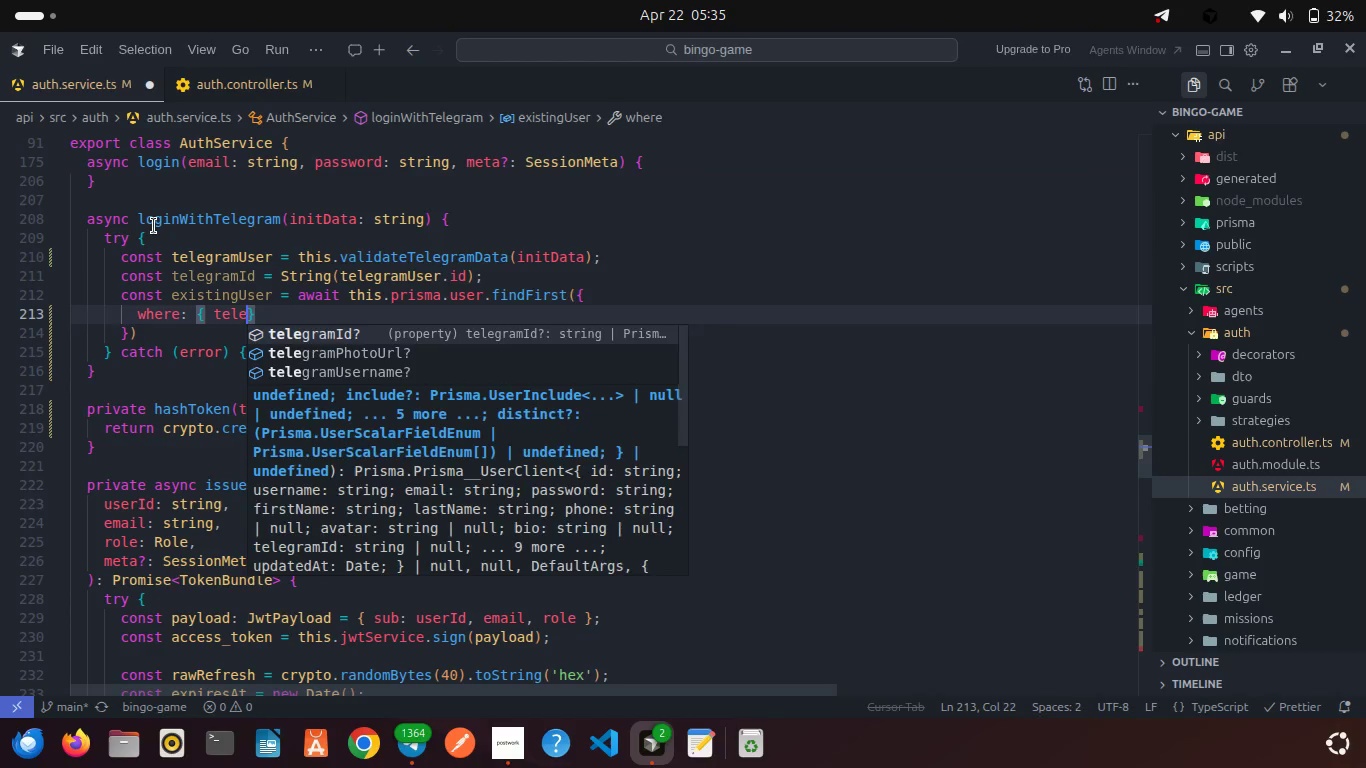 
key(Enter)
 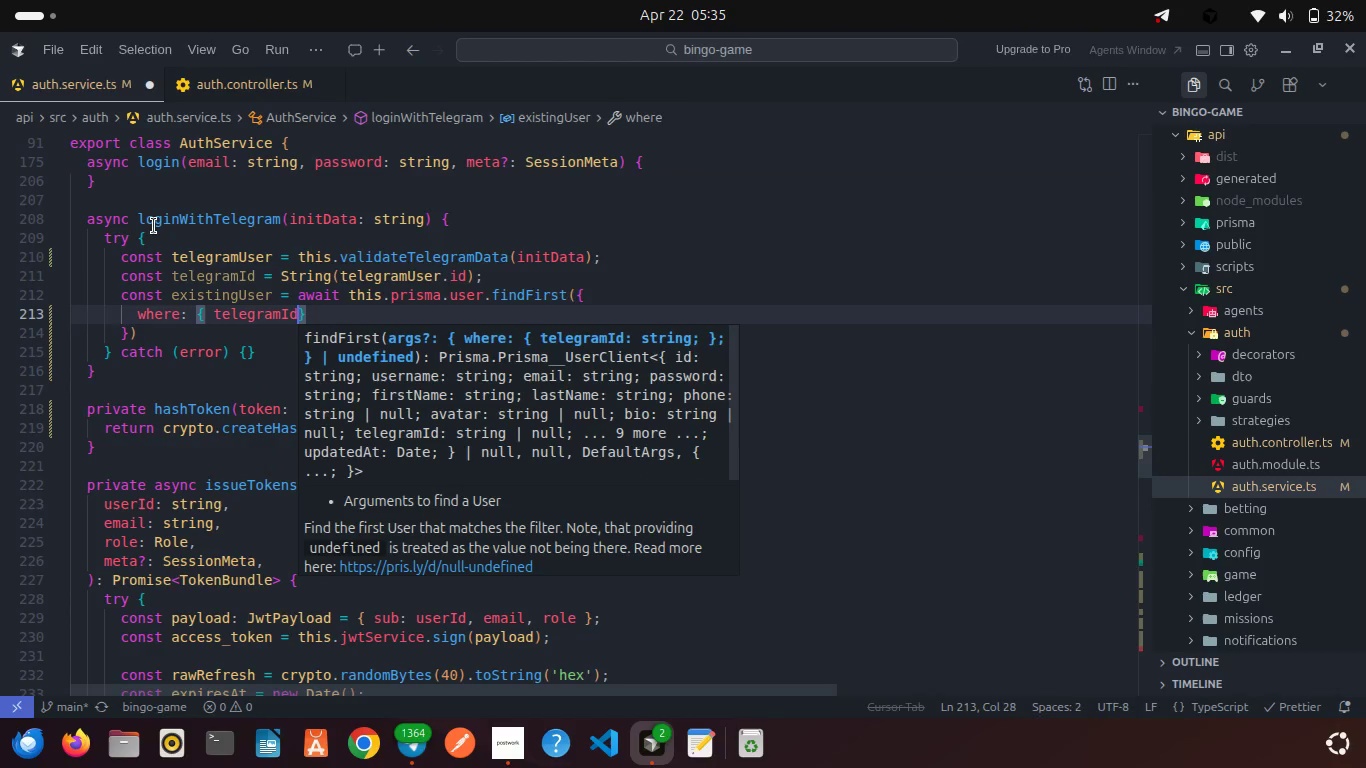 
type(: )
key(Backspace)
key(Backspace)
type(, del)
 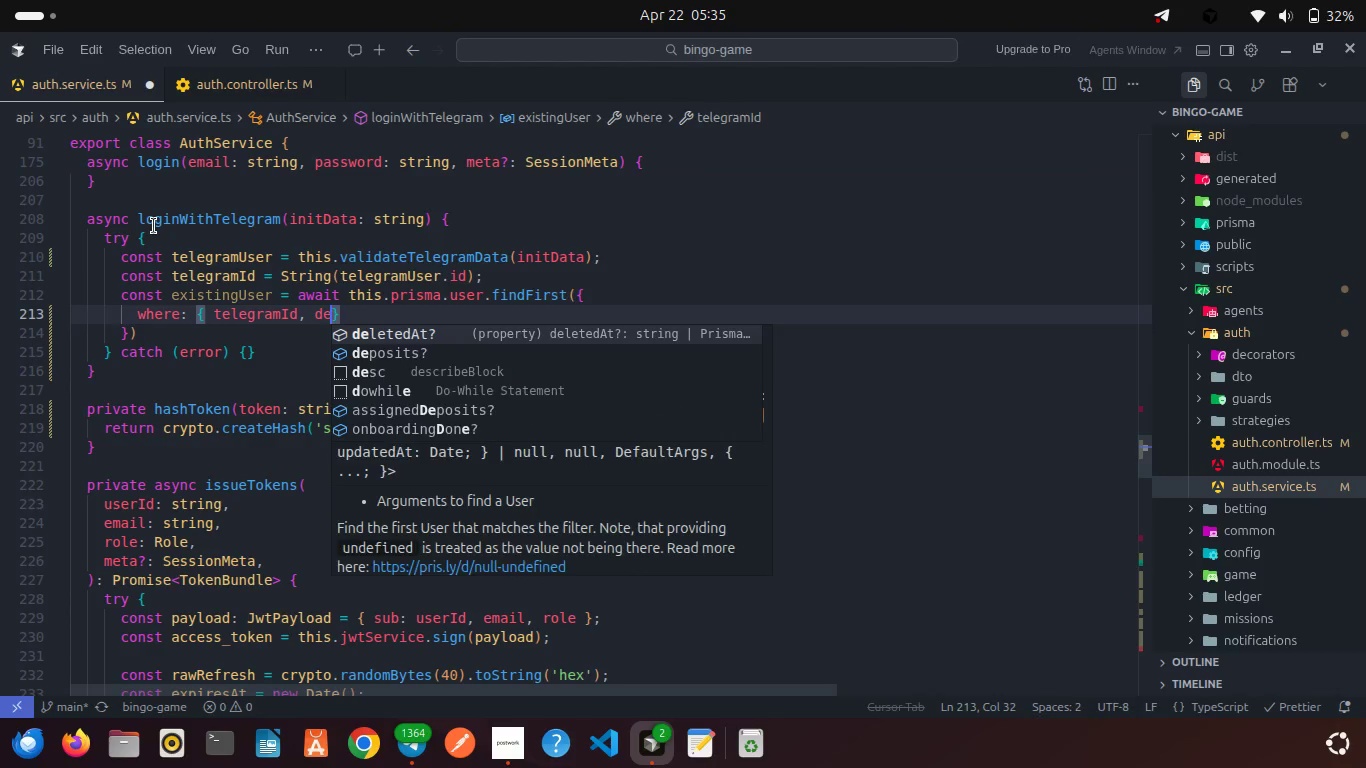 
key(Enter)
 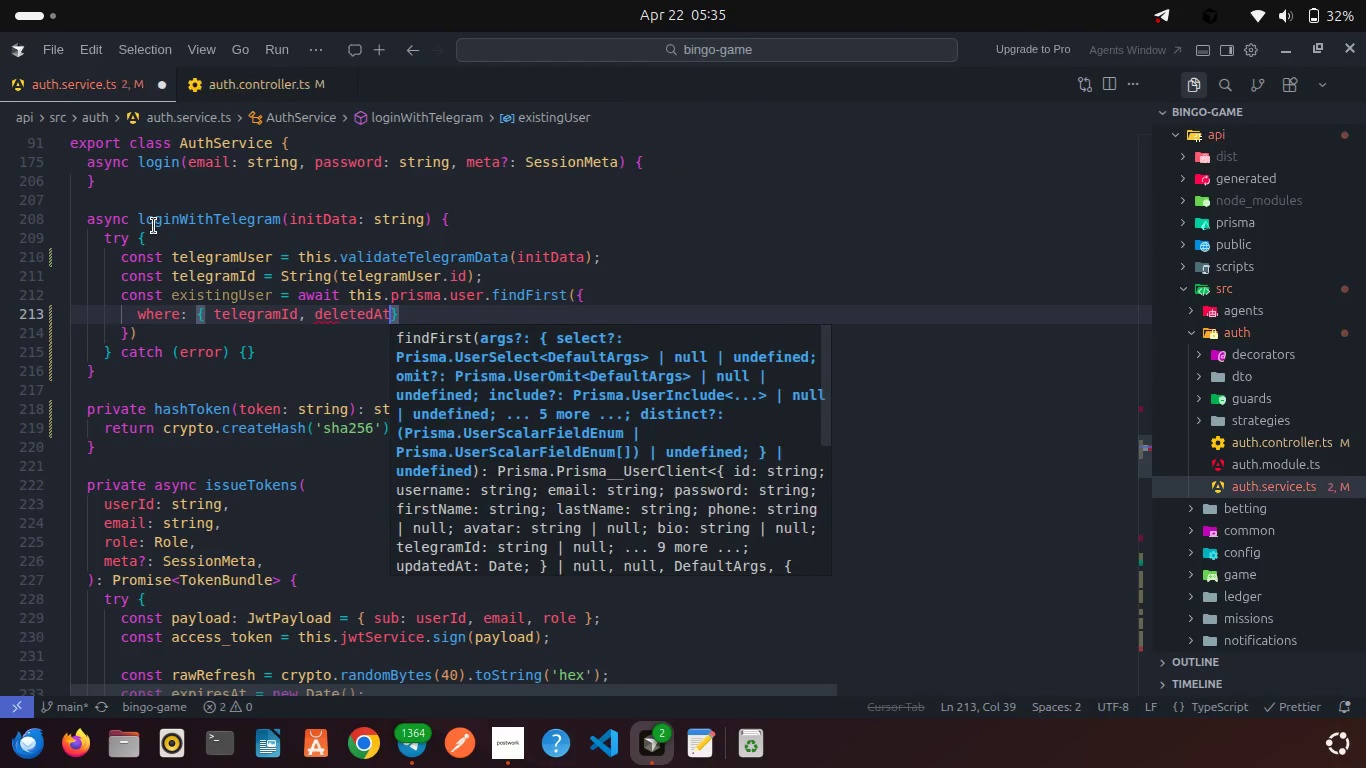 
type(: null)
 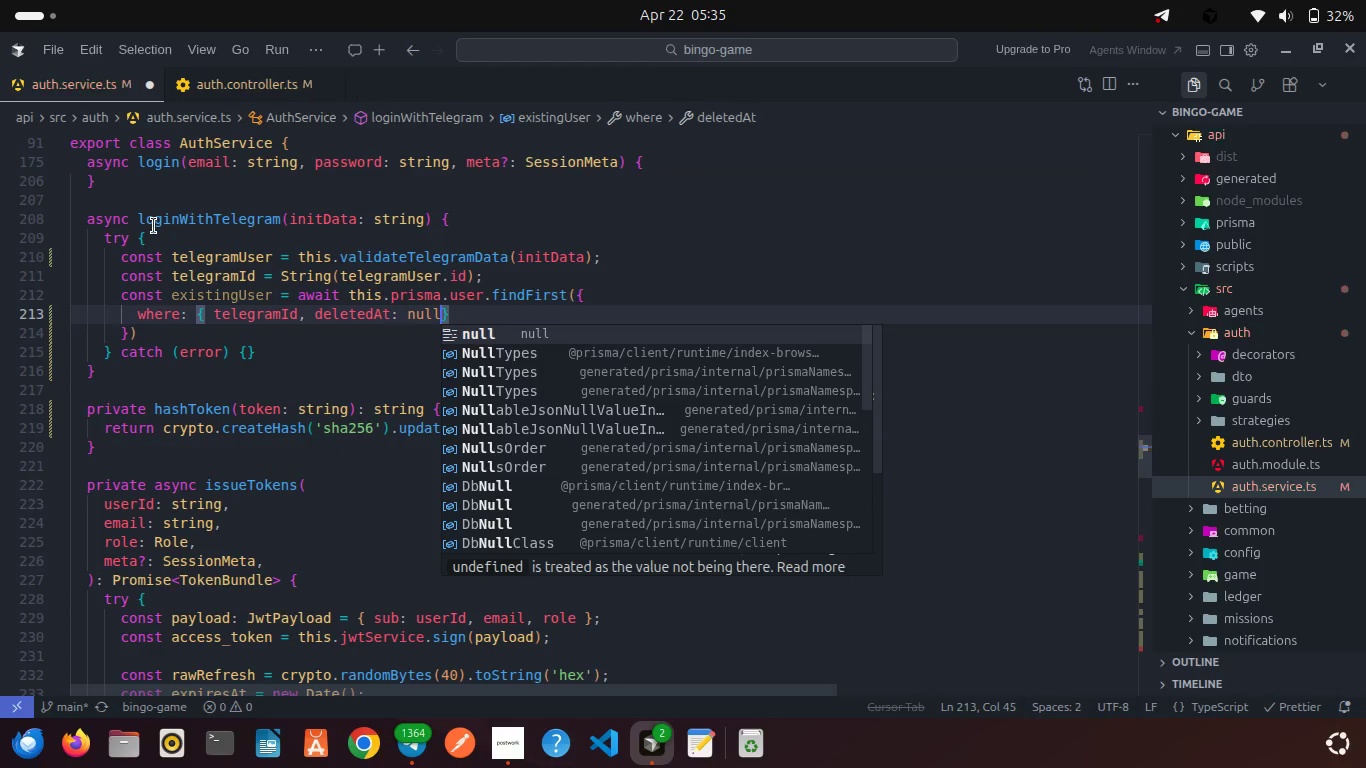 
key(ArrowRight)
 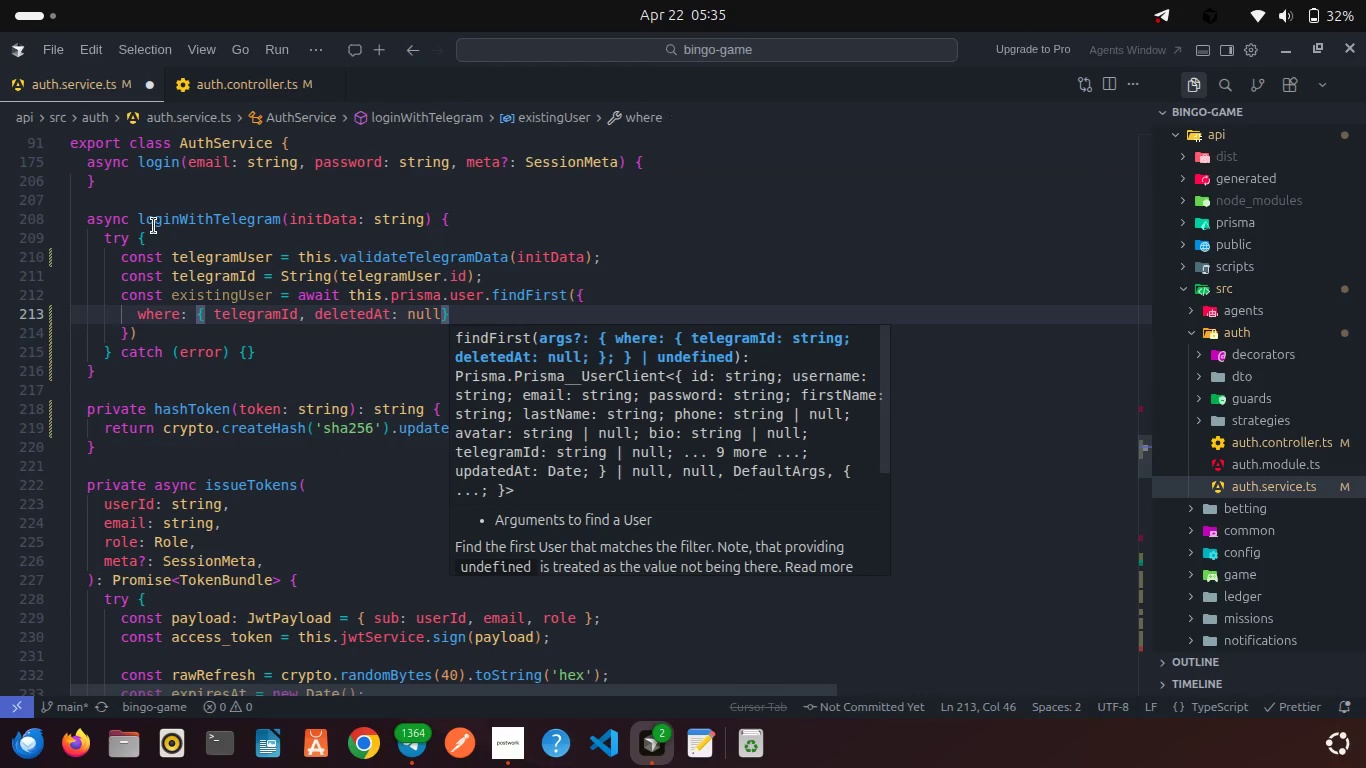 
key(Comma)
 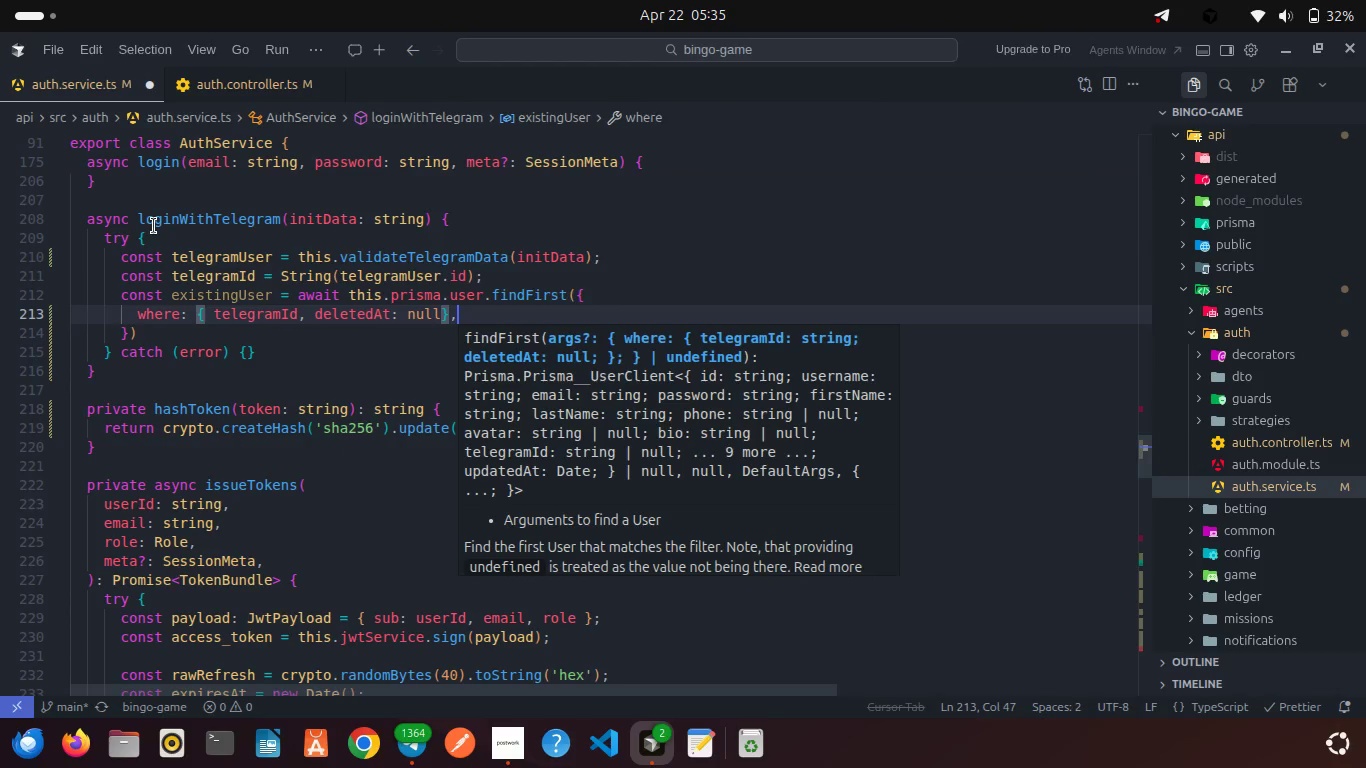 
key(Enter)
 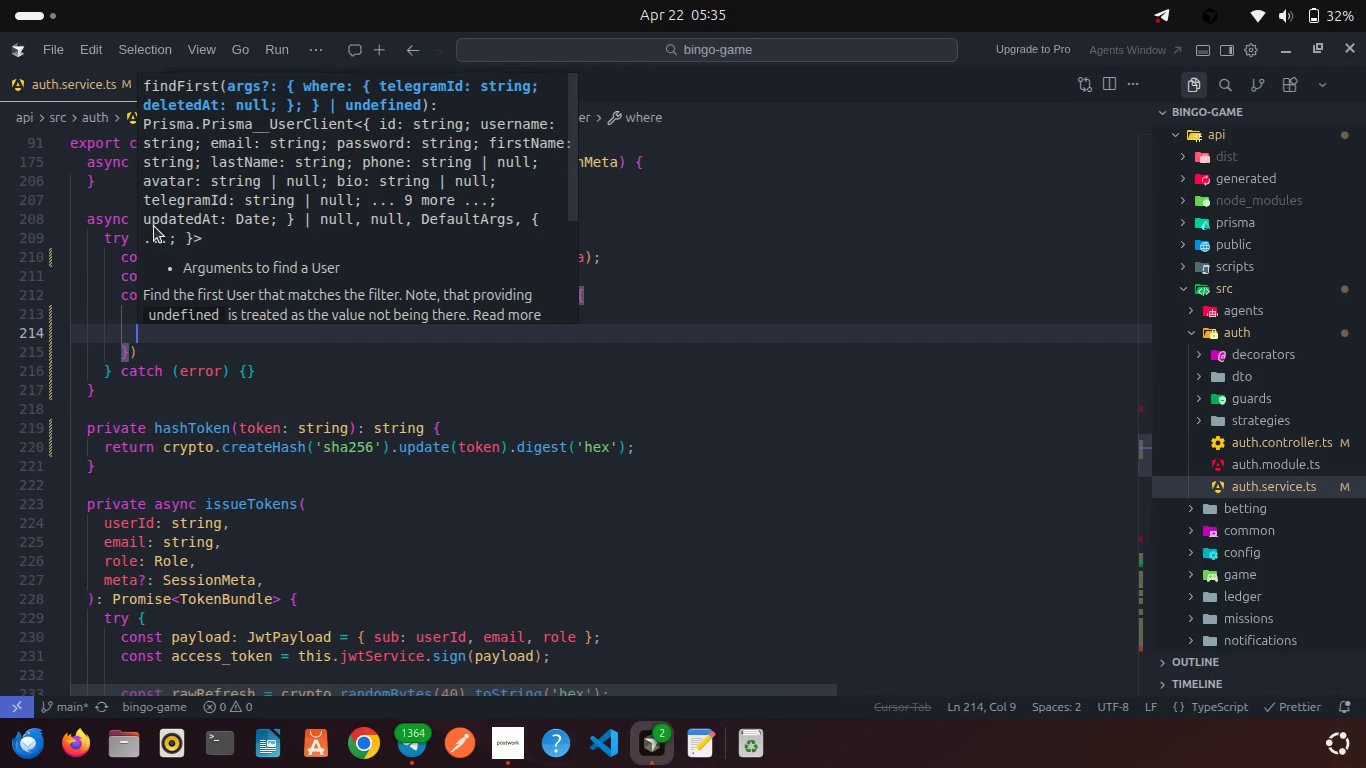 
type(sele)
 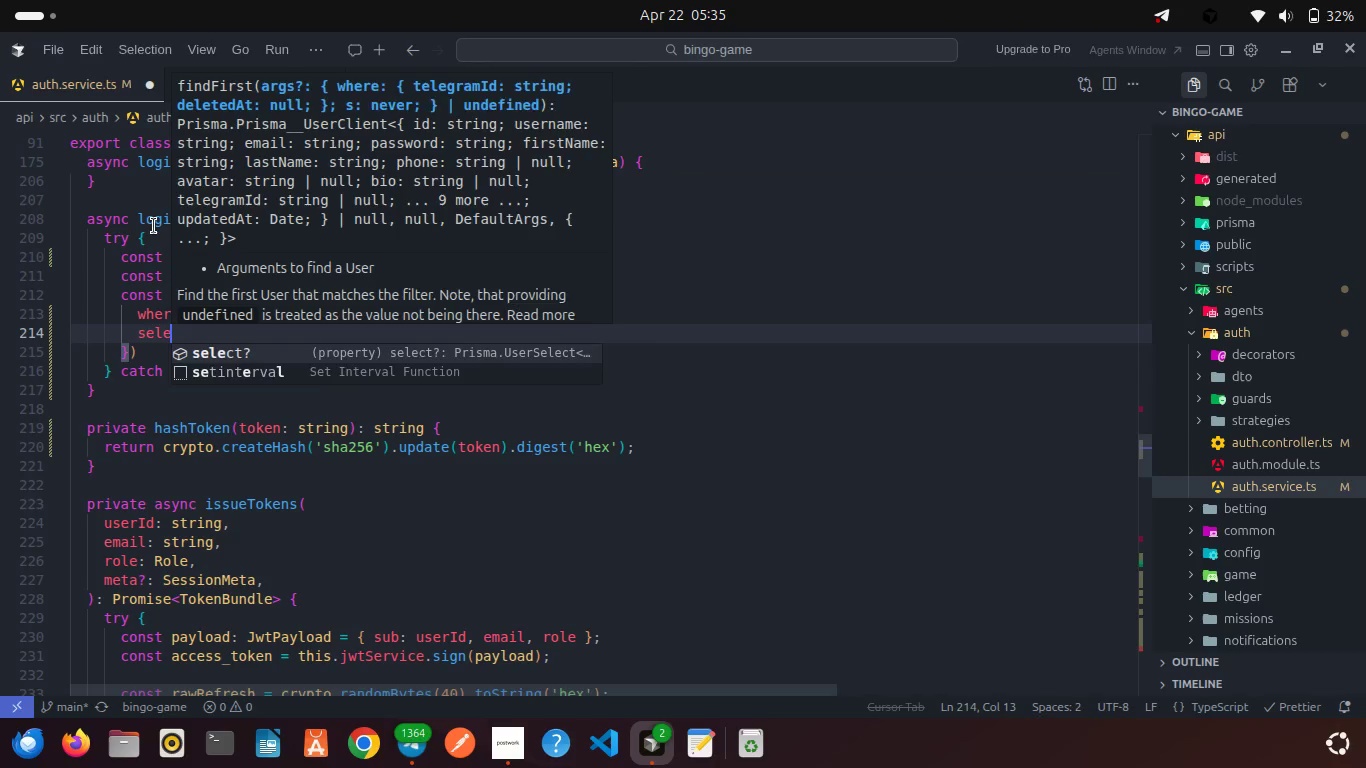 
key(Enter)
 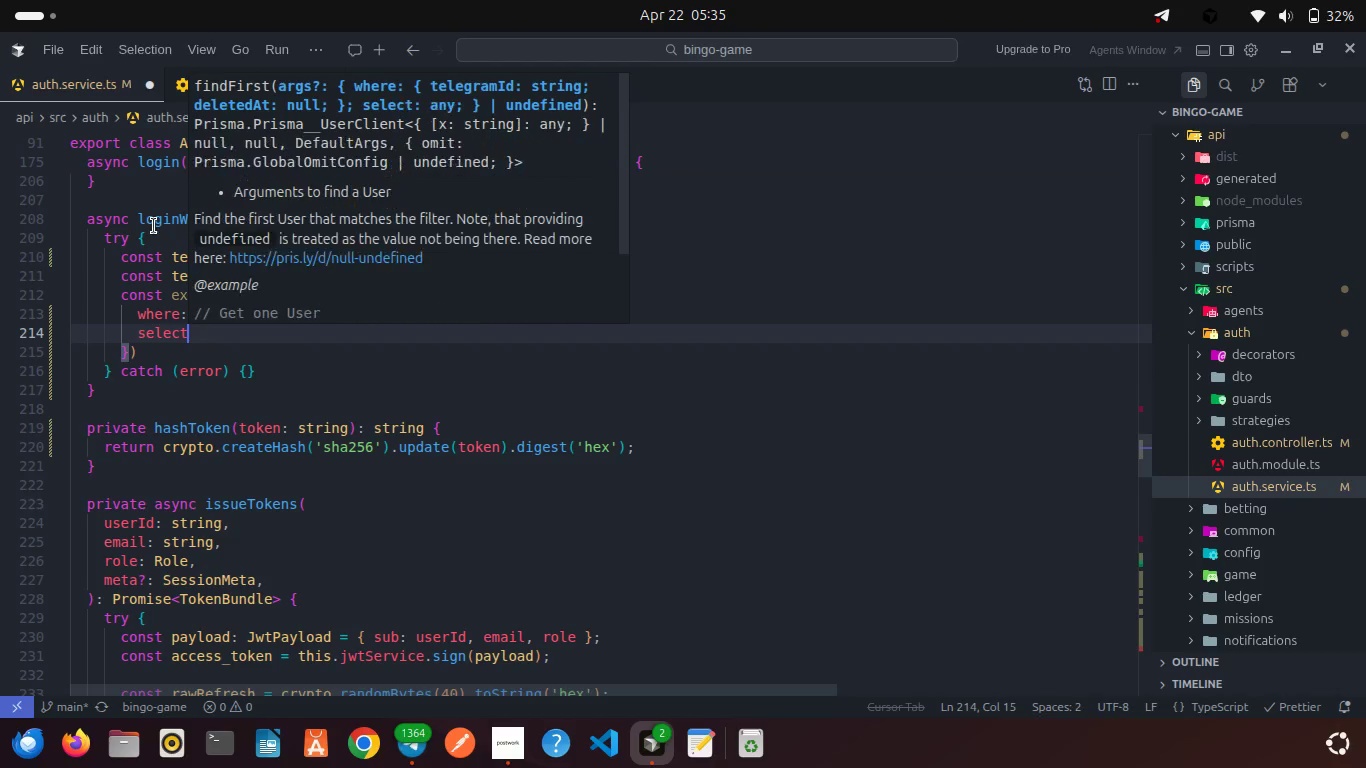 
key(Shift+Semicolon)
 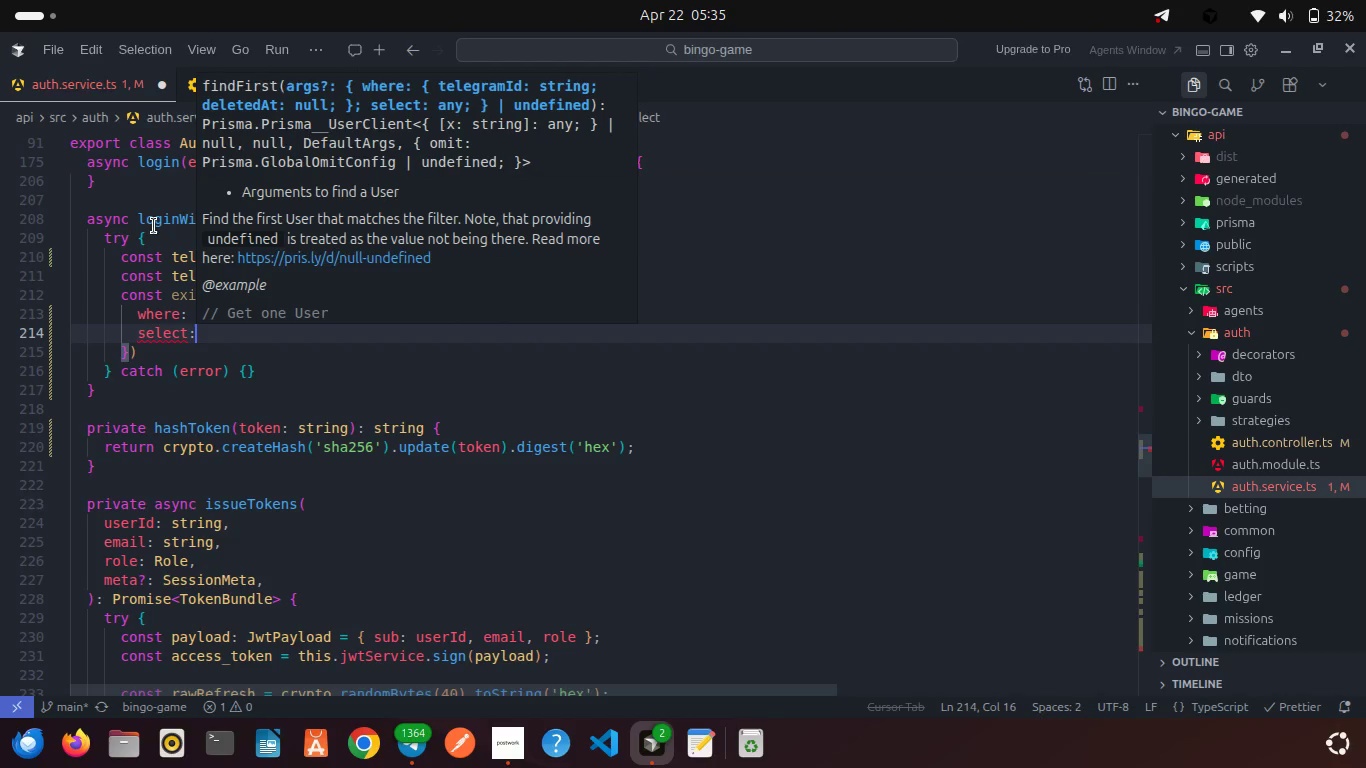 
key(Space)
 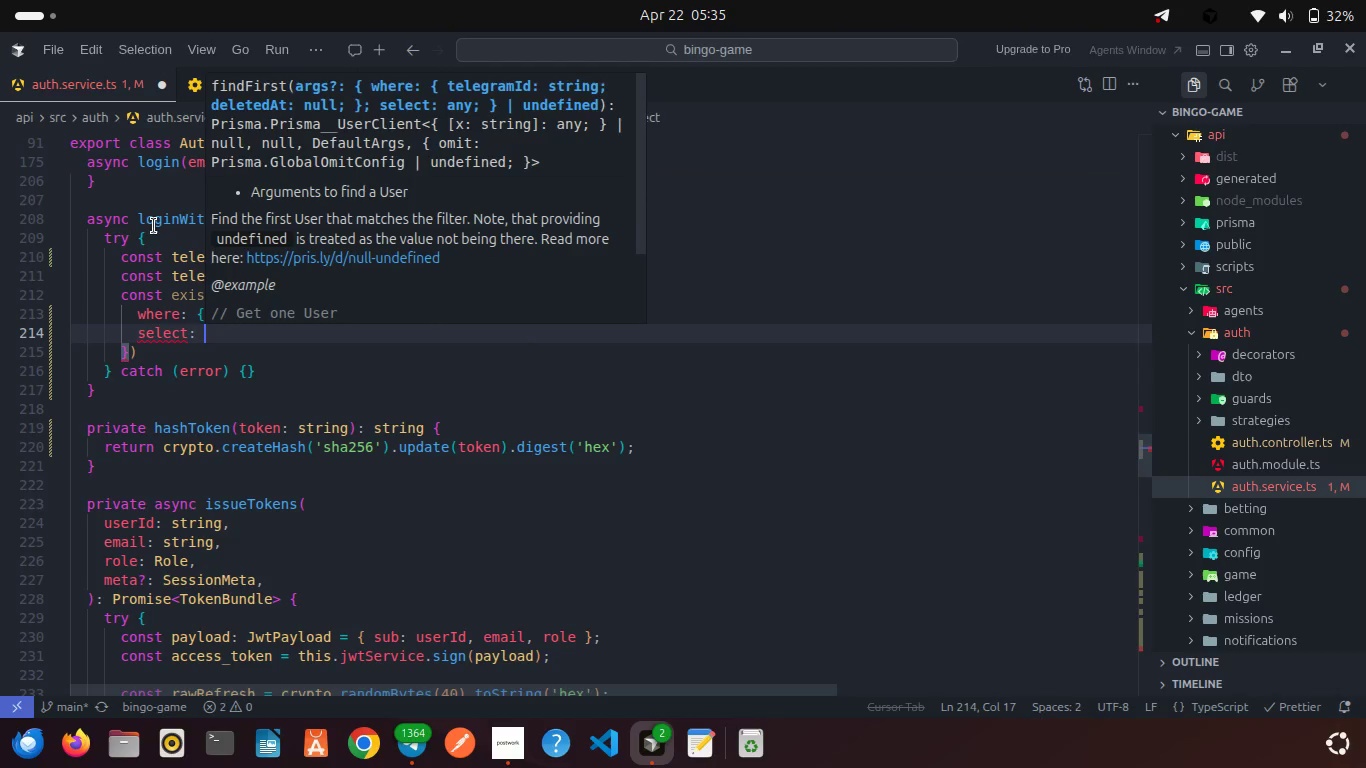 
key(Shift+ShiftRight)
 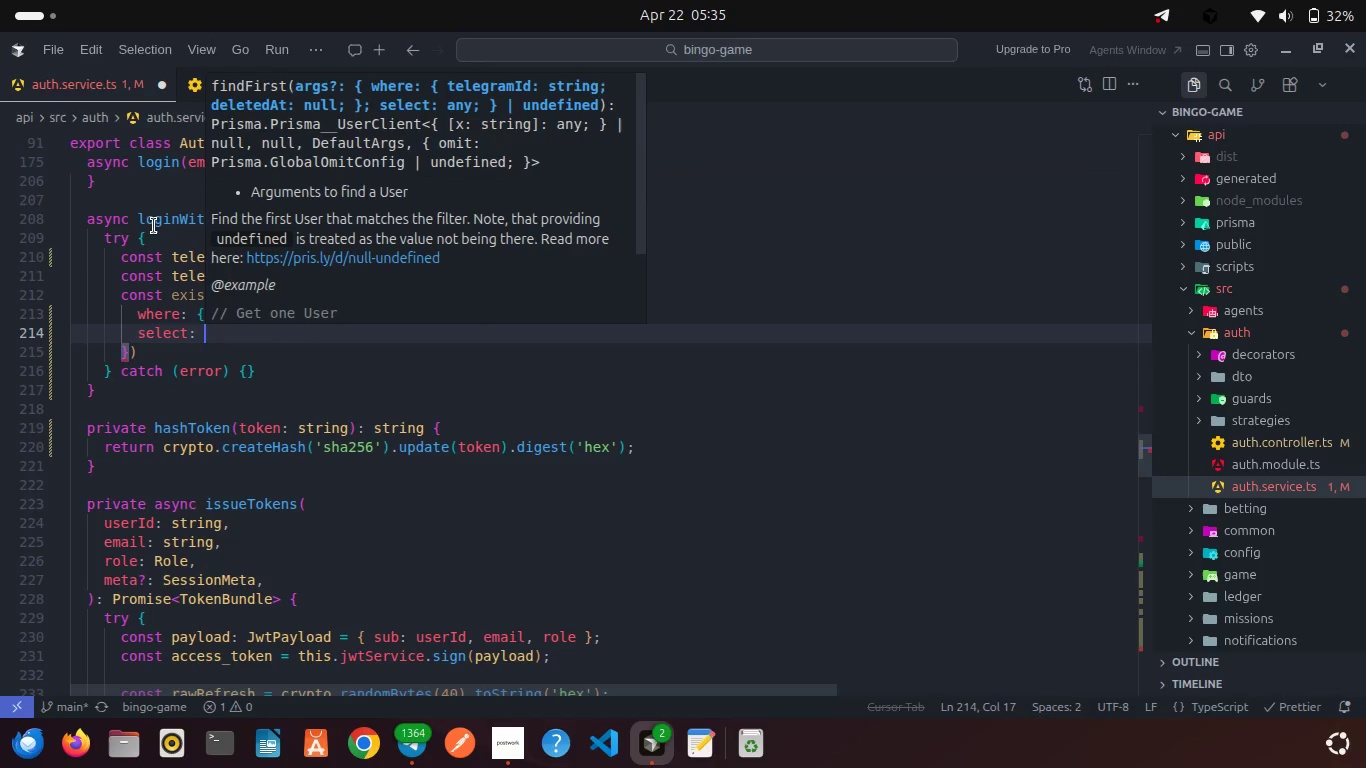 
key(Shift+BracketLeft)
 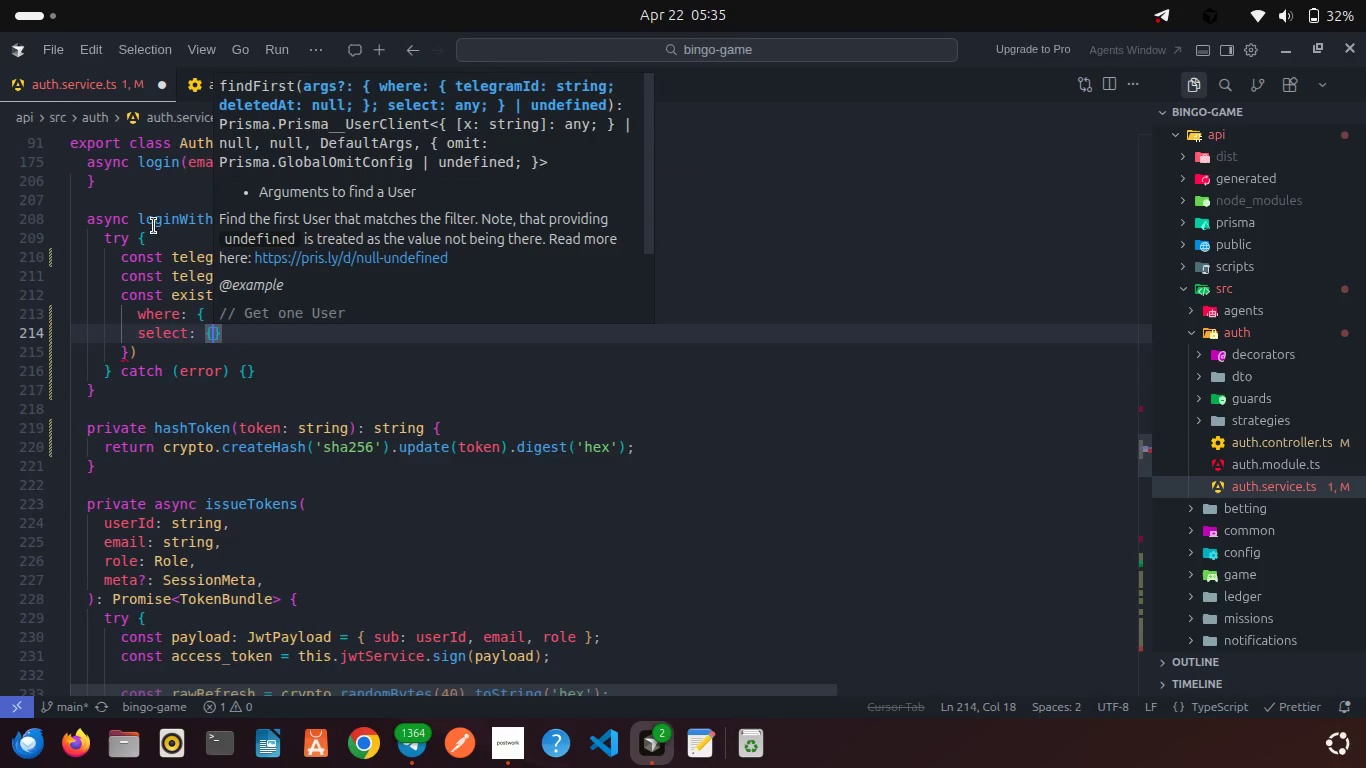 
key(Enter)
 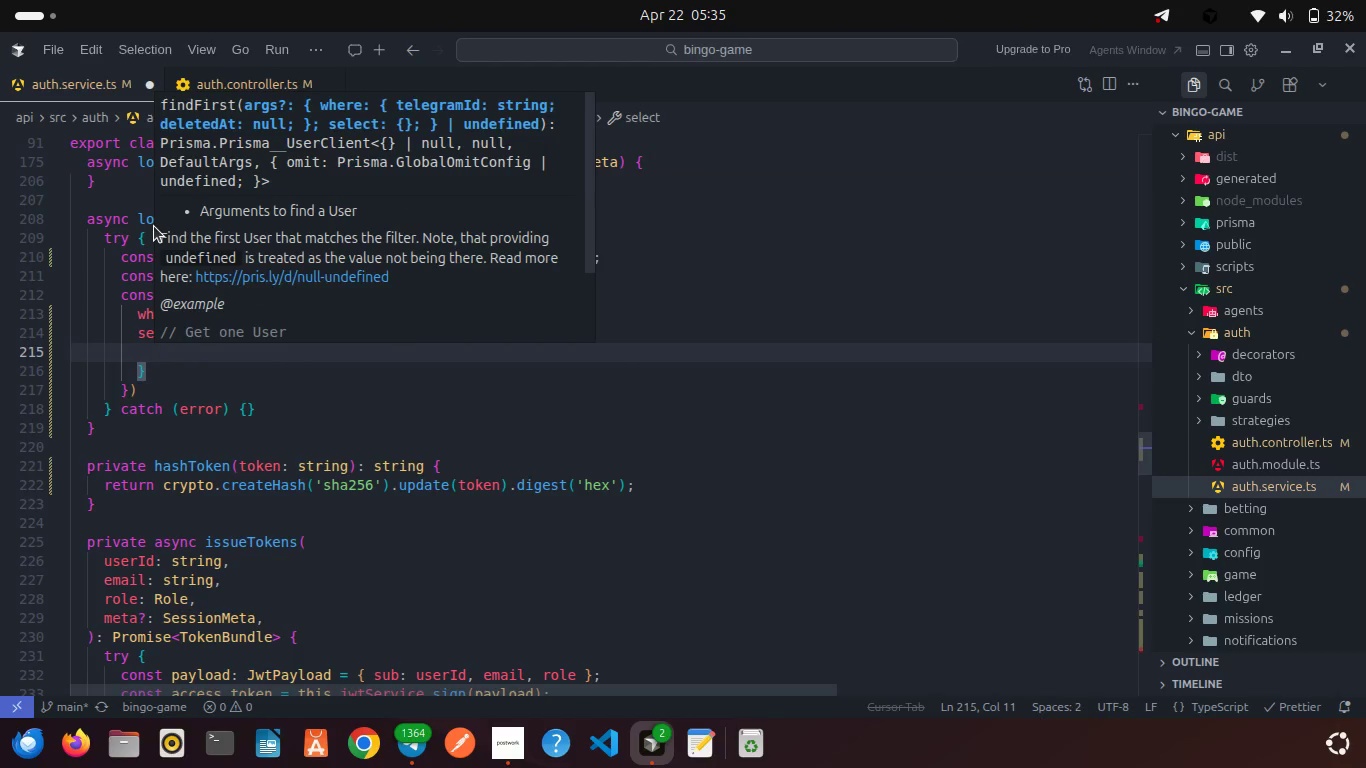 
key(Control+Z)
 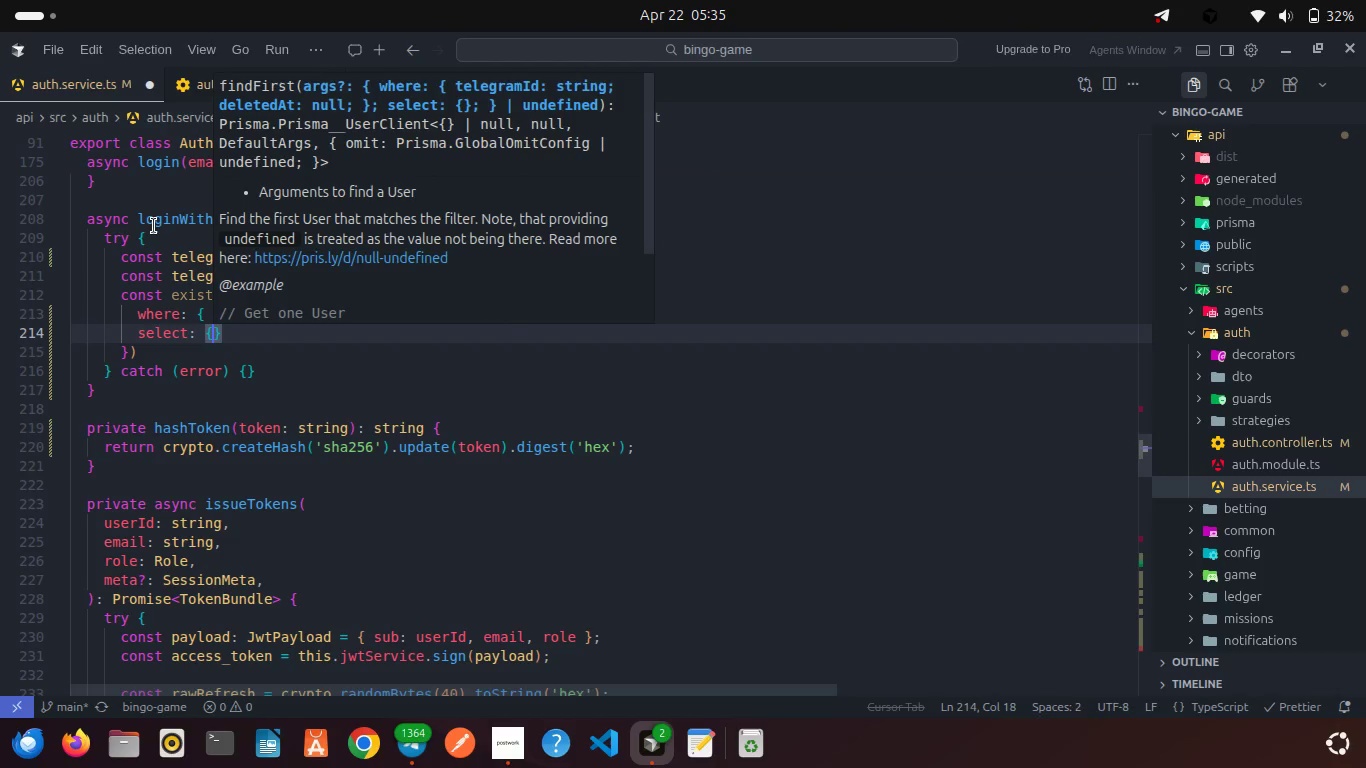 
key(Control+Z)
 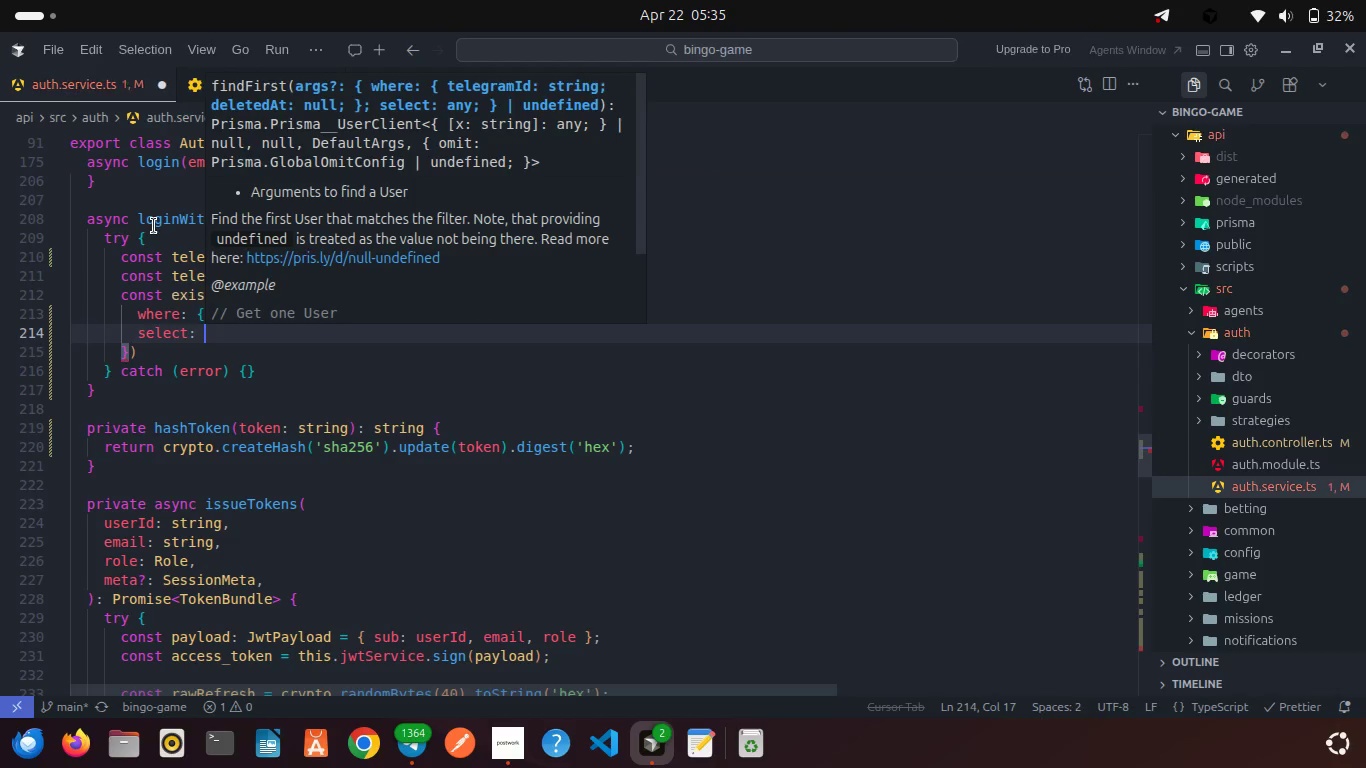 
type(use)
 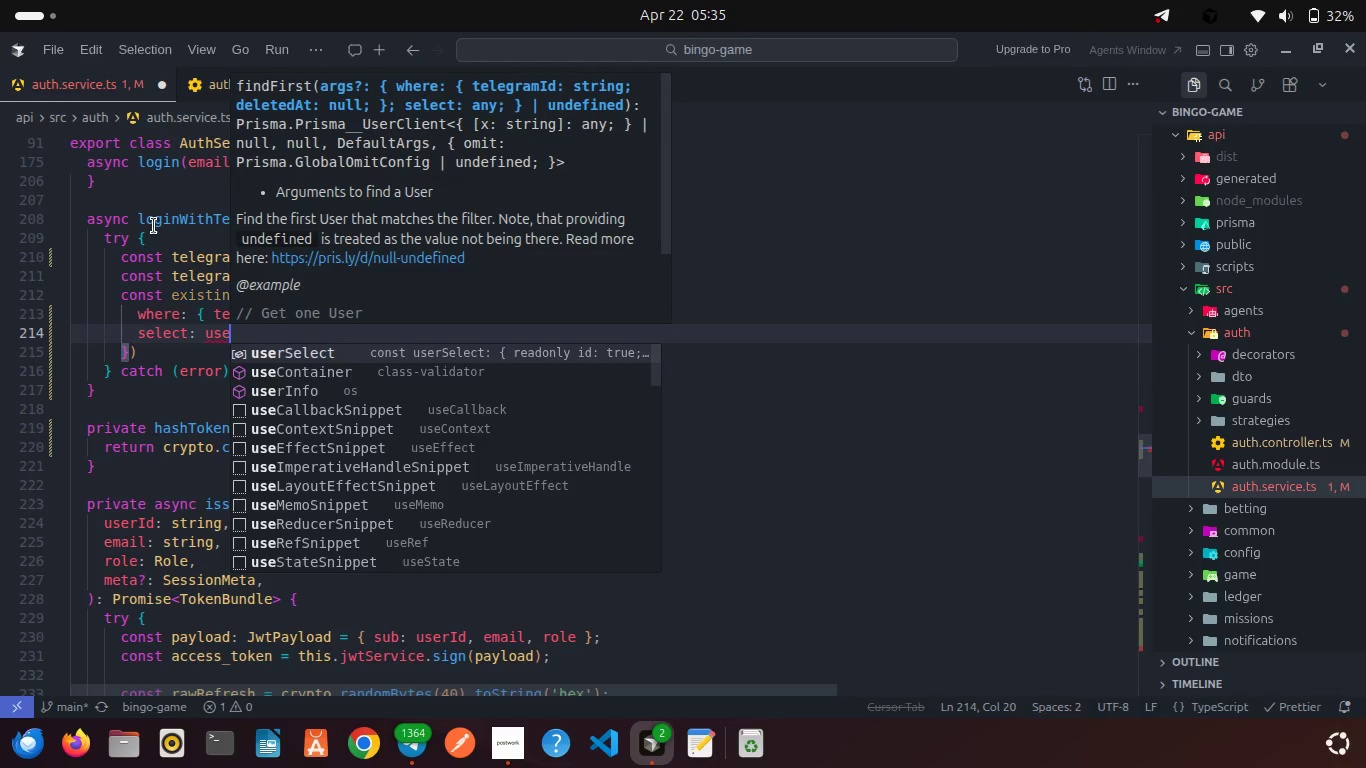 
key(Enter)
 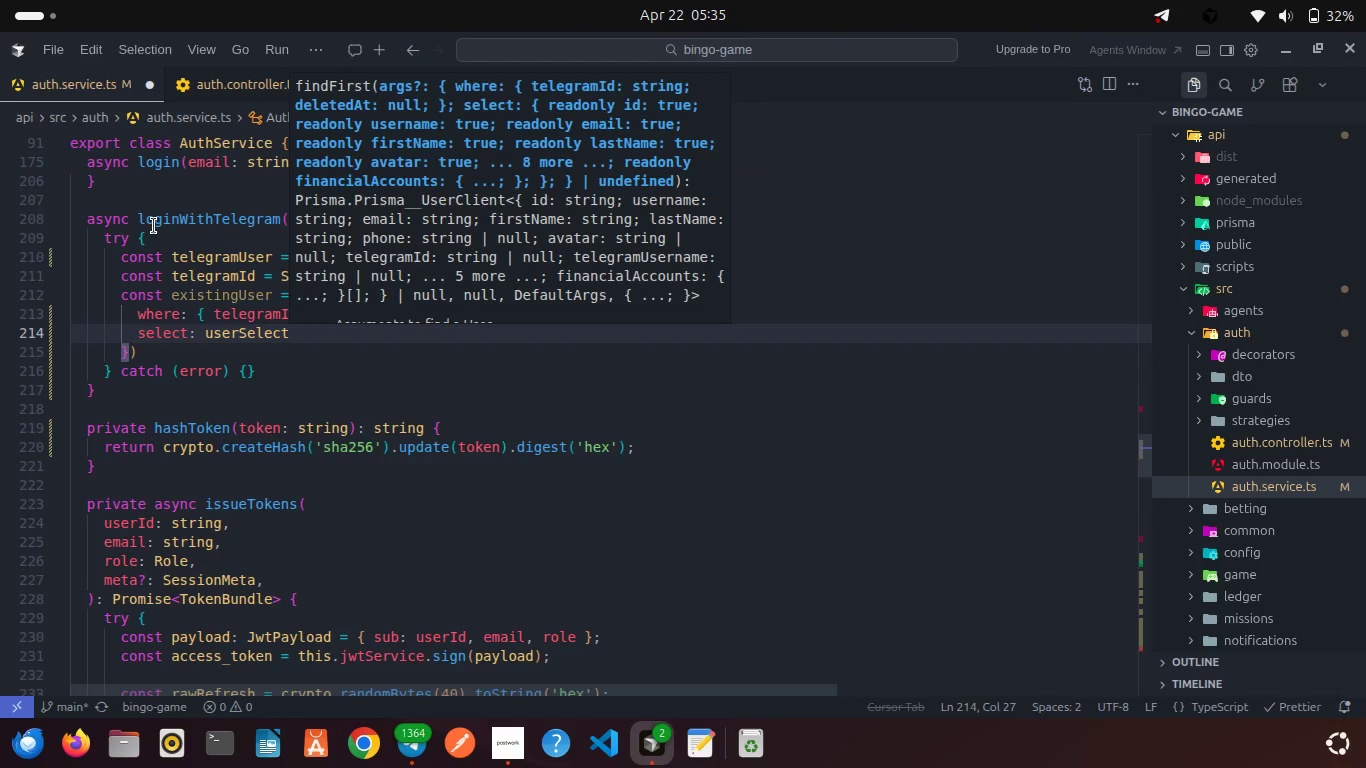 
key(Comma)